 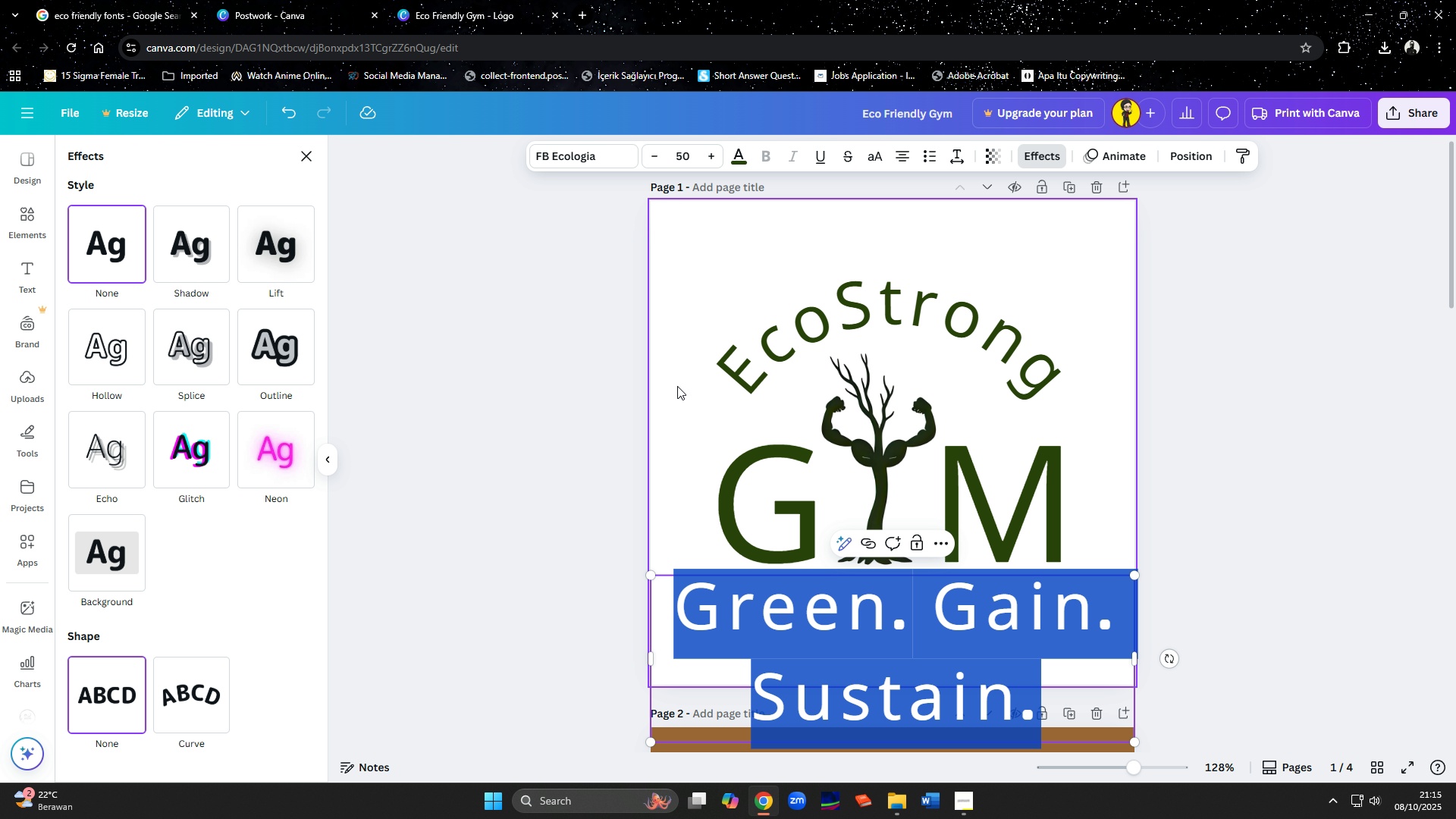 
left_click([682, 148])
 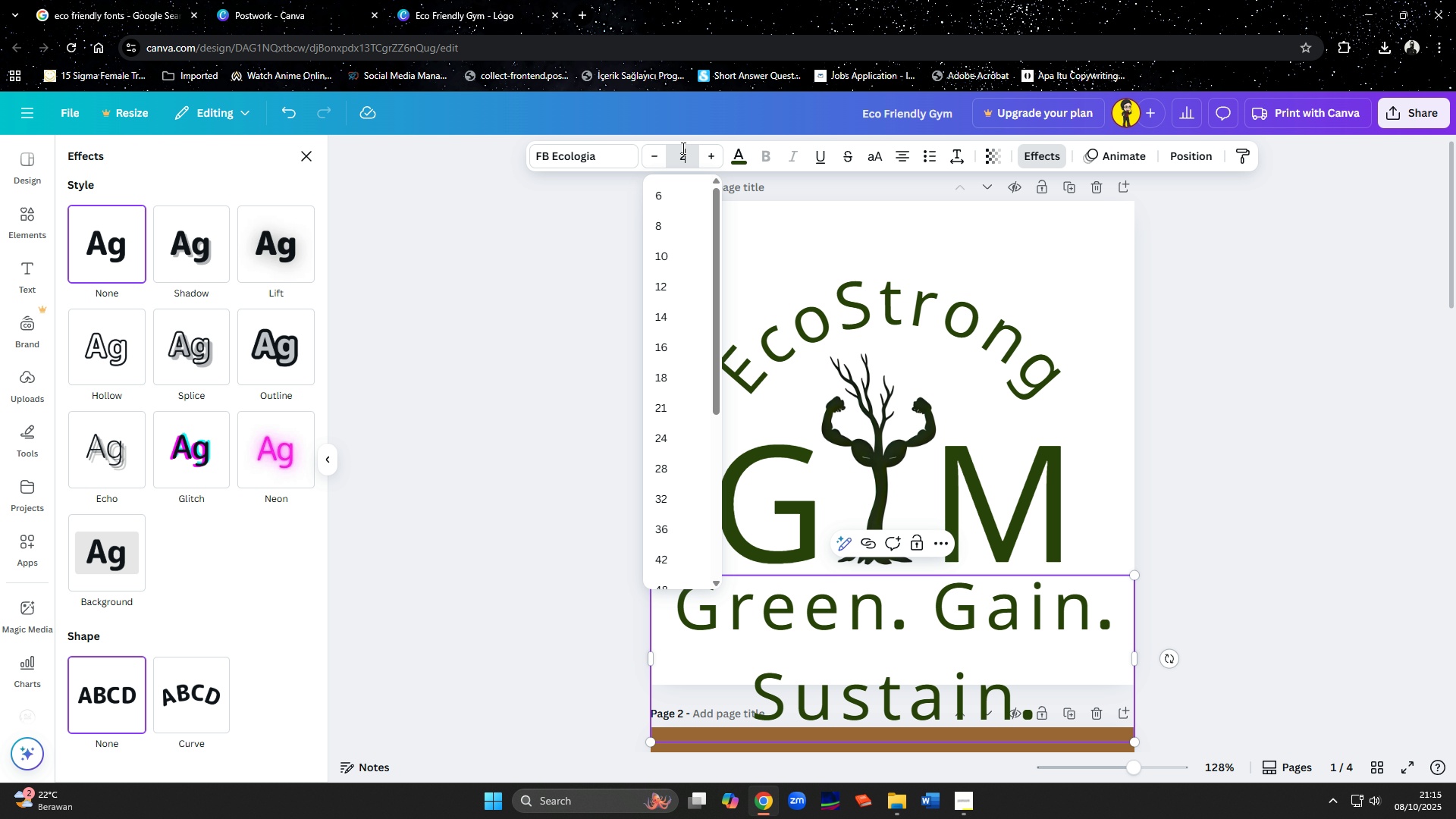 
type(20)
 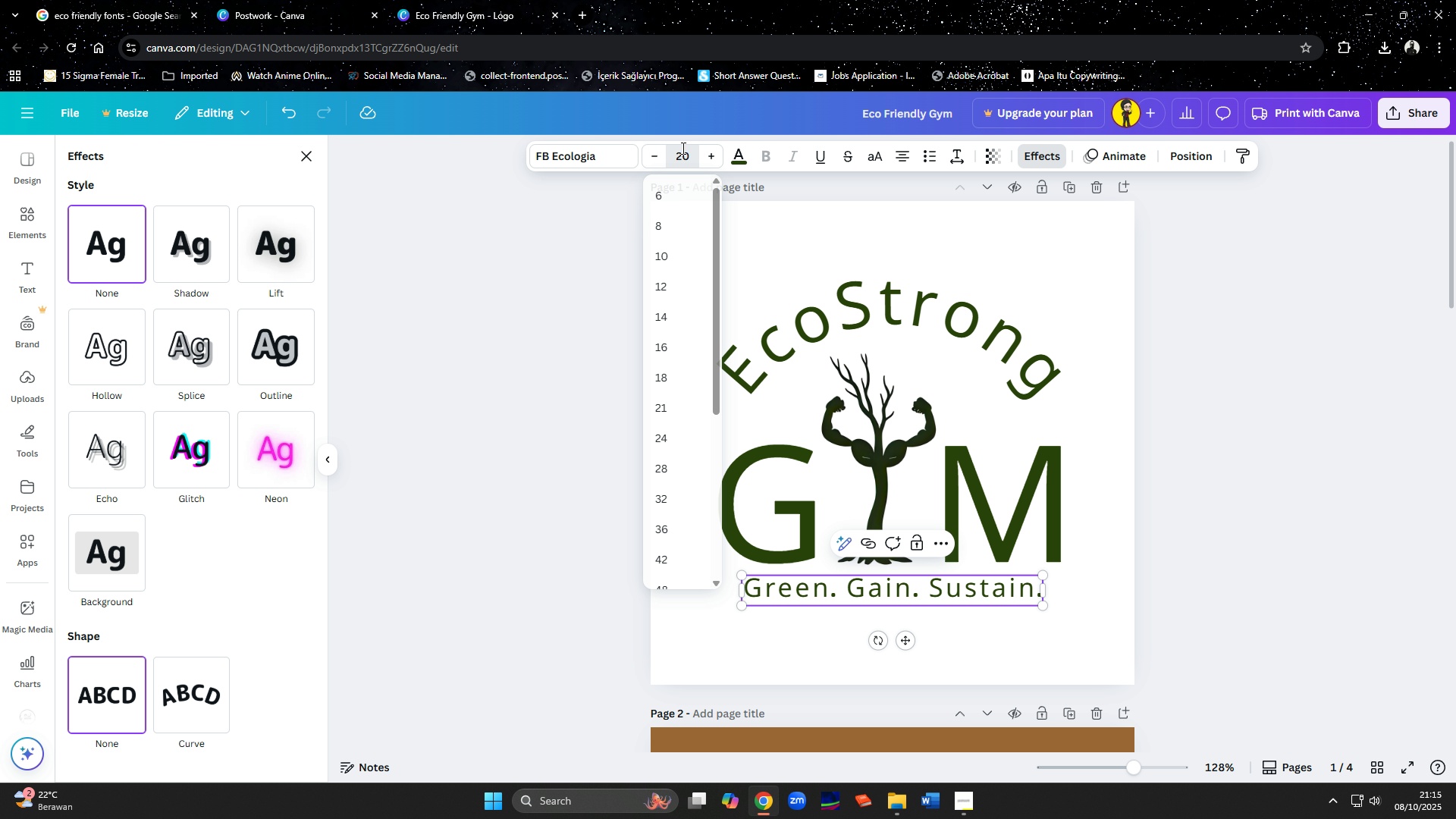 
key(Enter)
 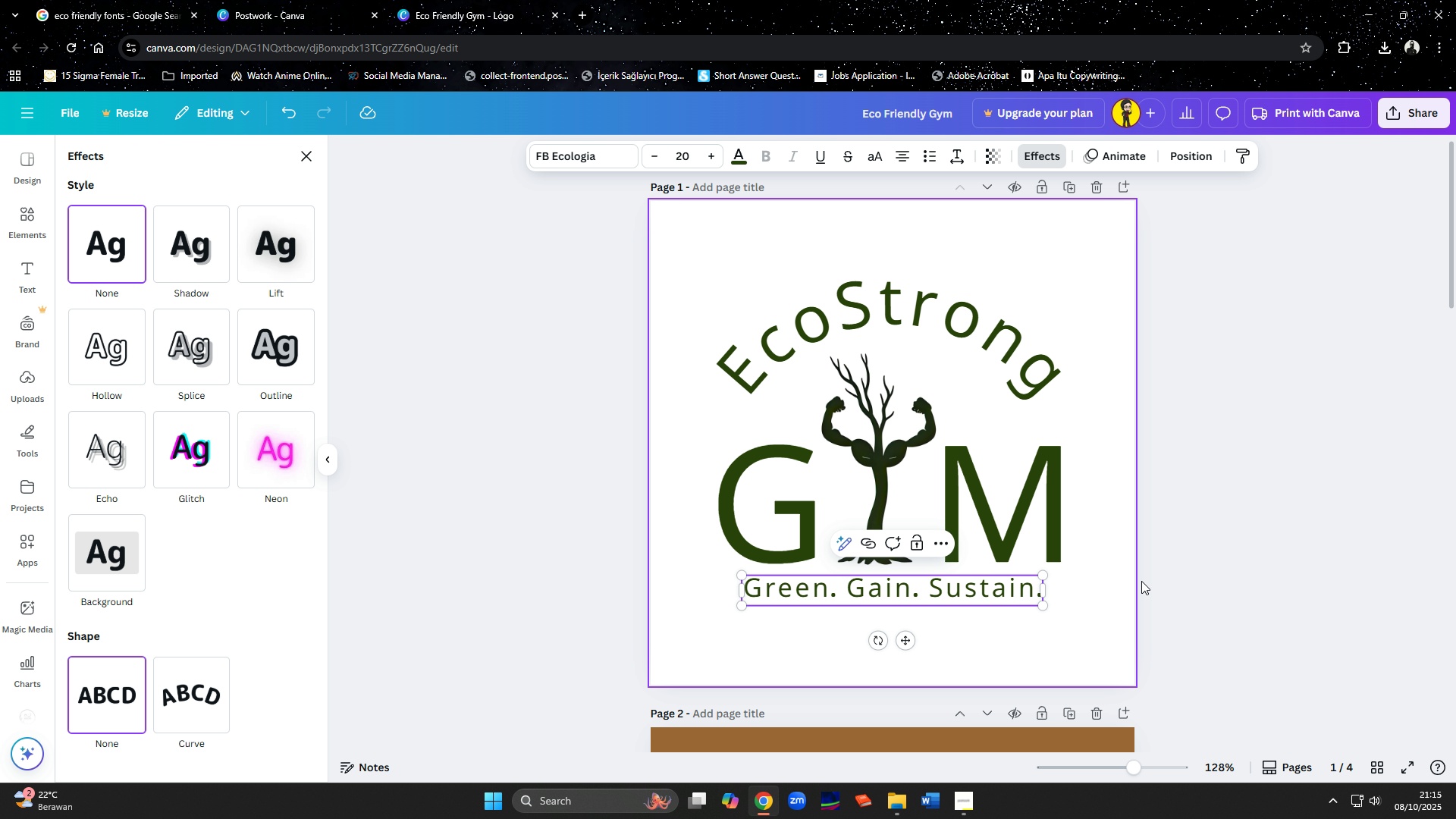 
left_click([1244, 594])